 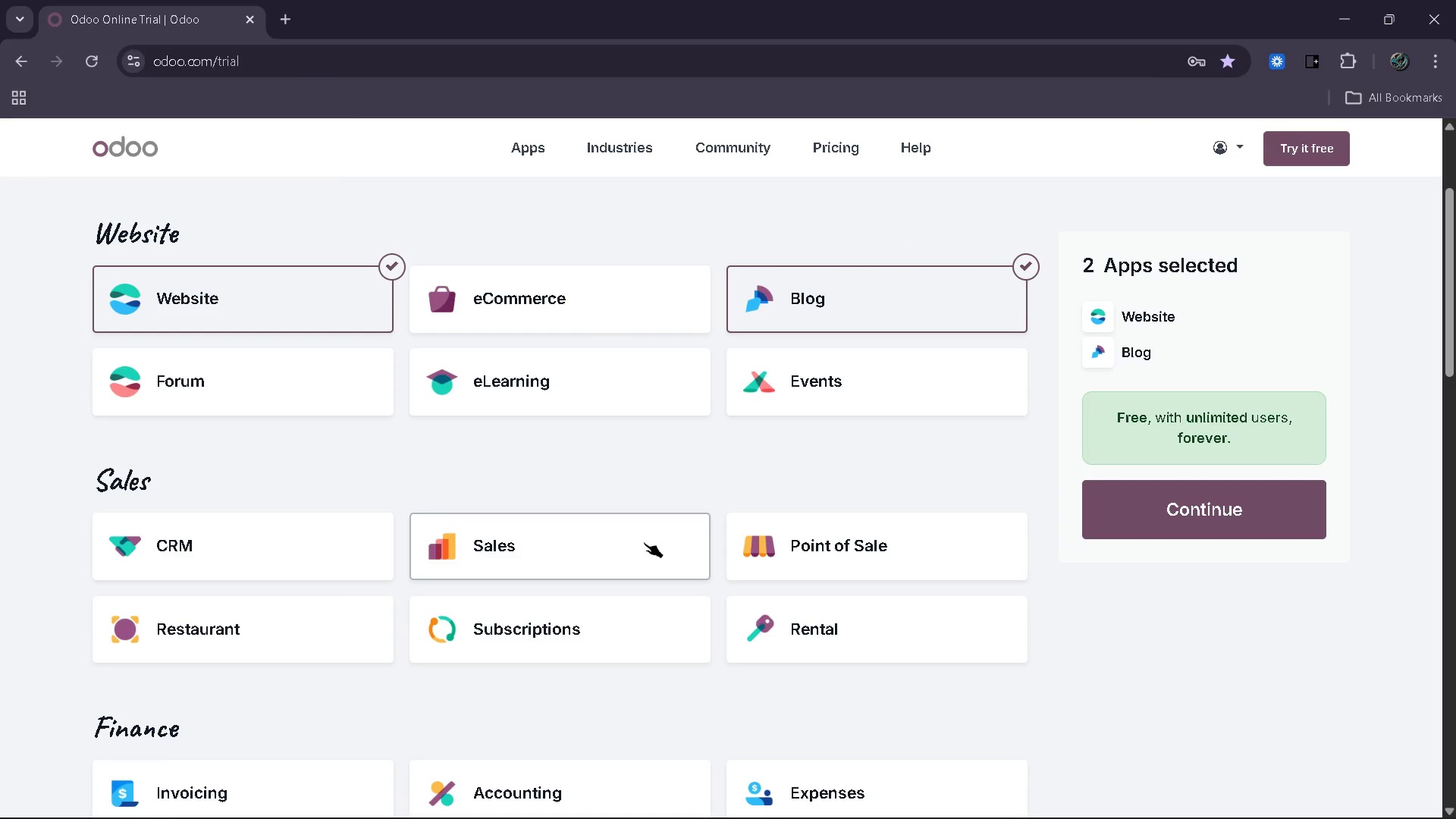 
scroll: coordinate [641, 553], scroll_direction: down, amount: 9.0
 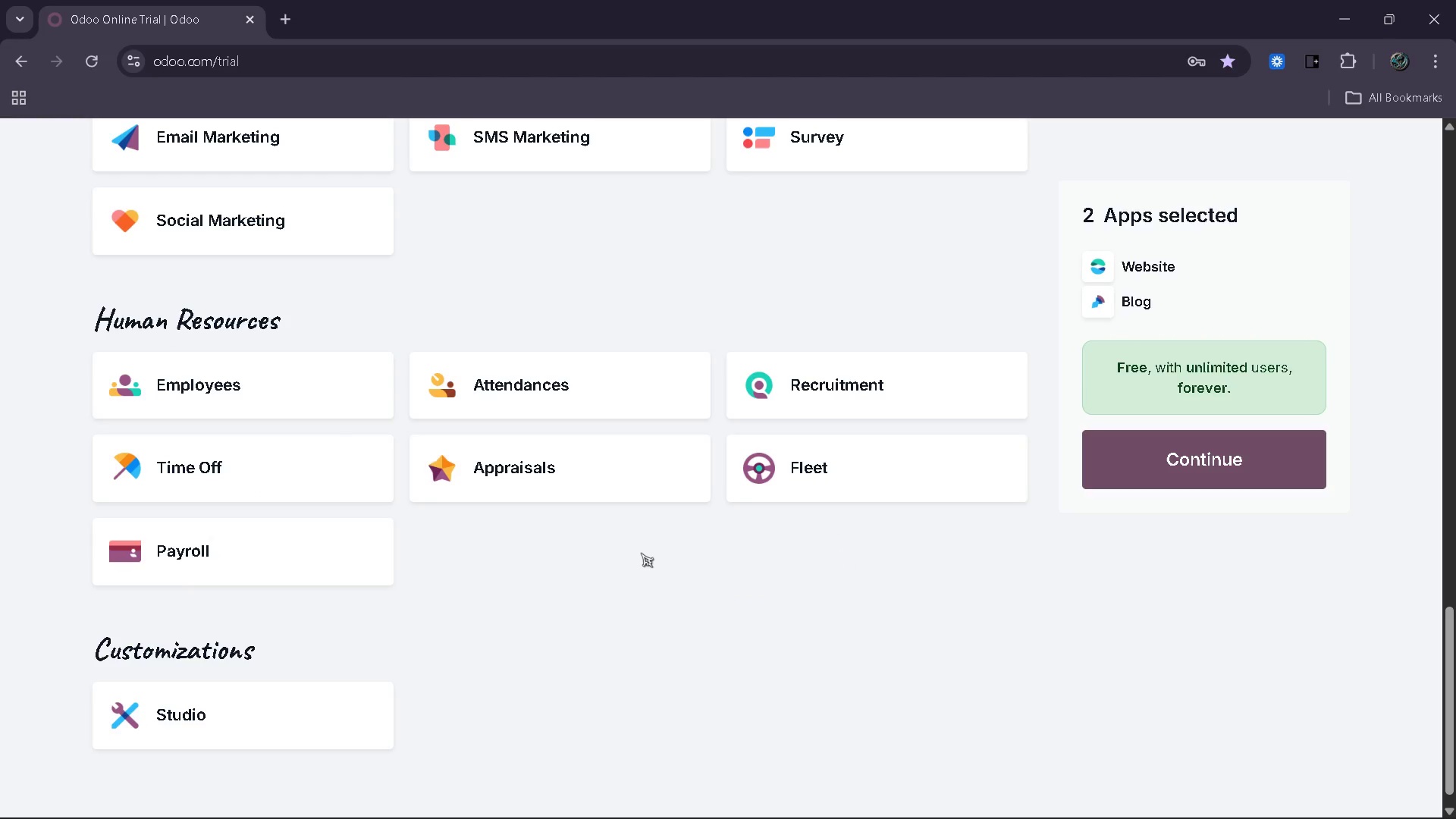 
scroll: coordinate [641, 553], scroll_direction: up, amount: 2.0
 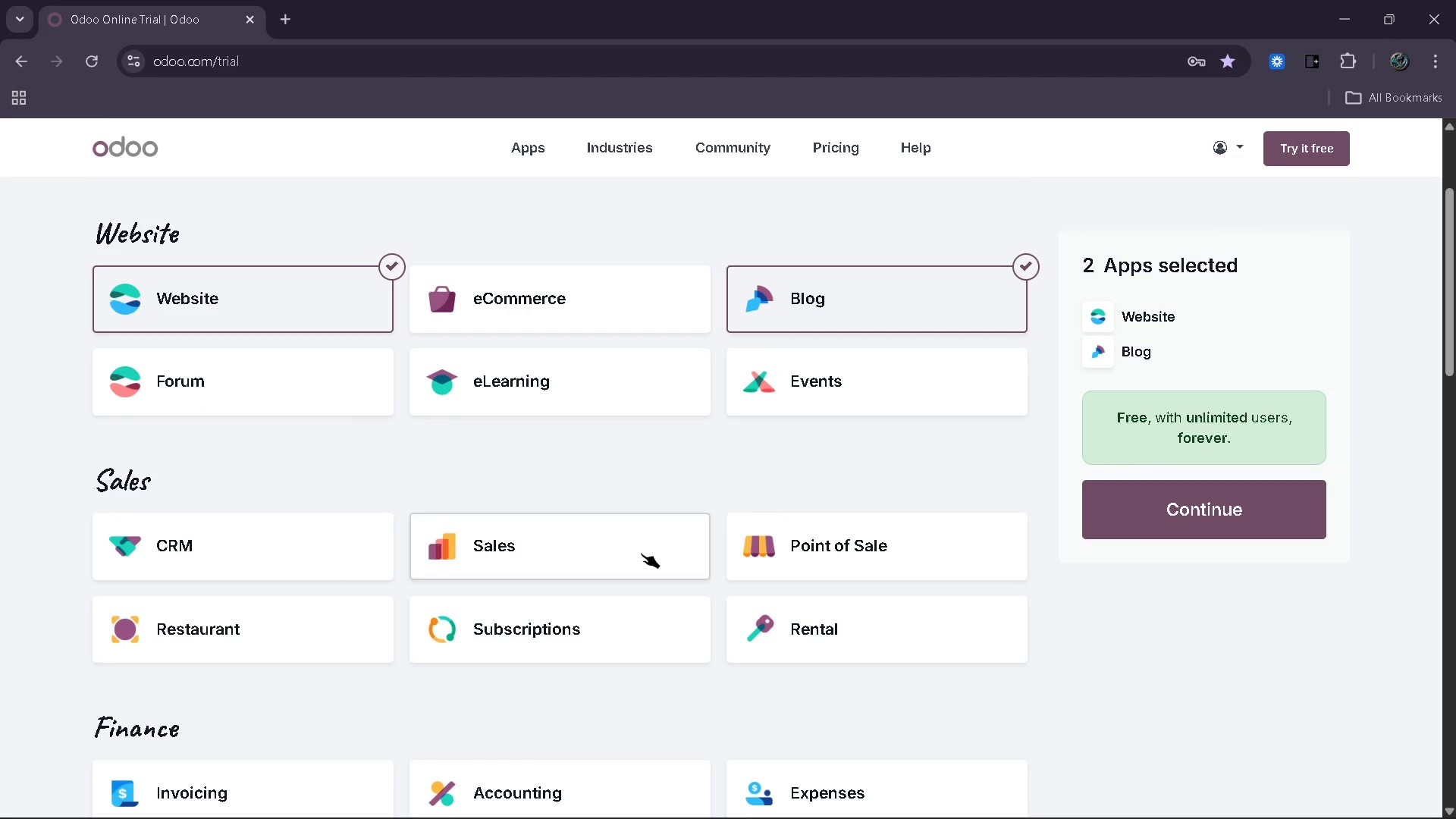 
left_click([292, 548])
 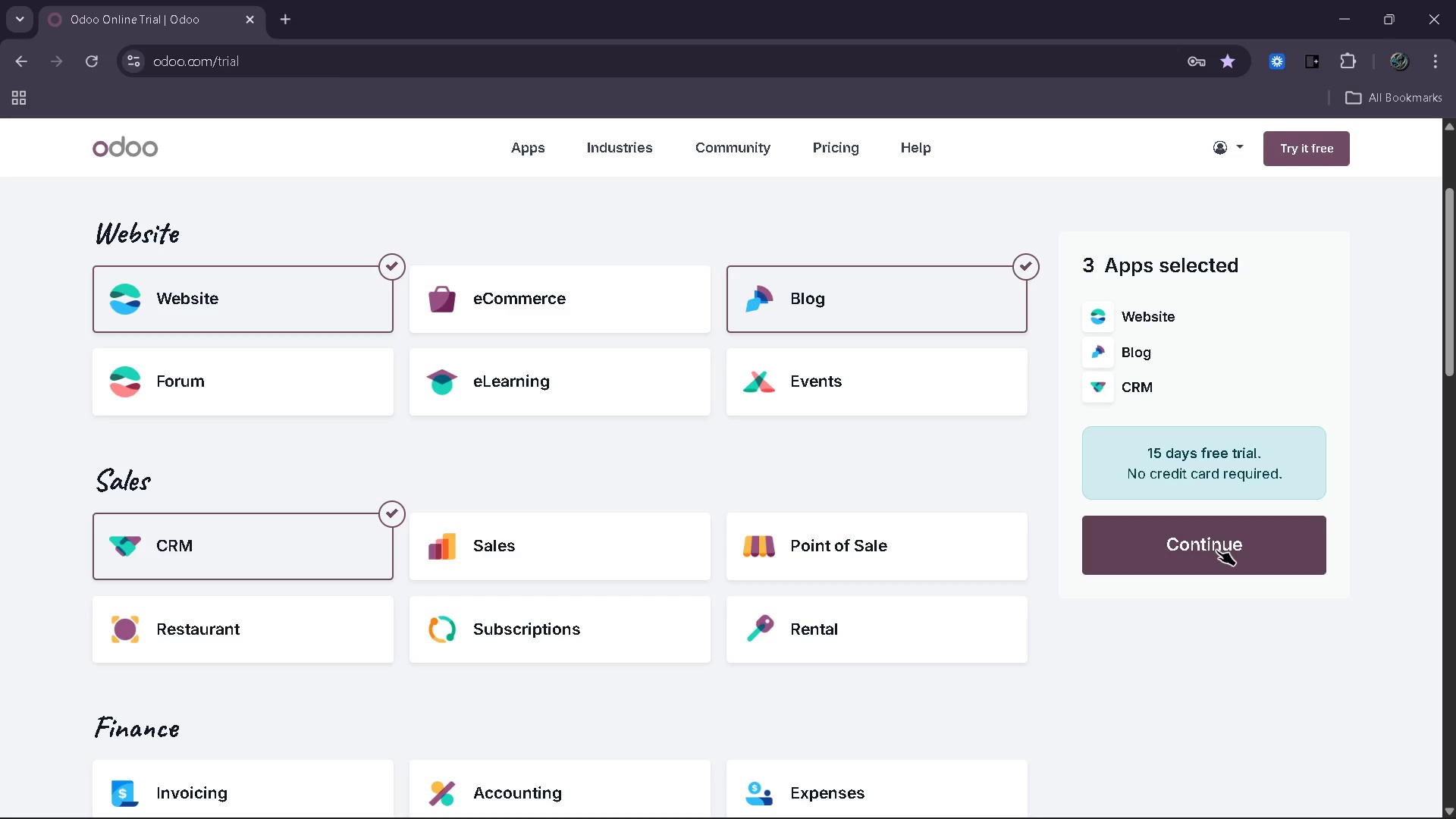 
left_click([1216, 550])
 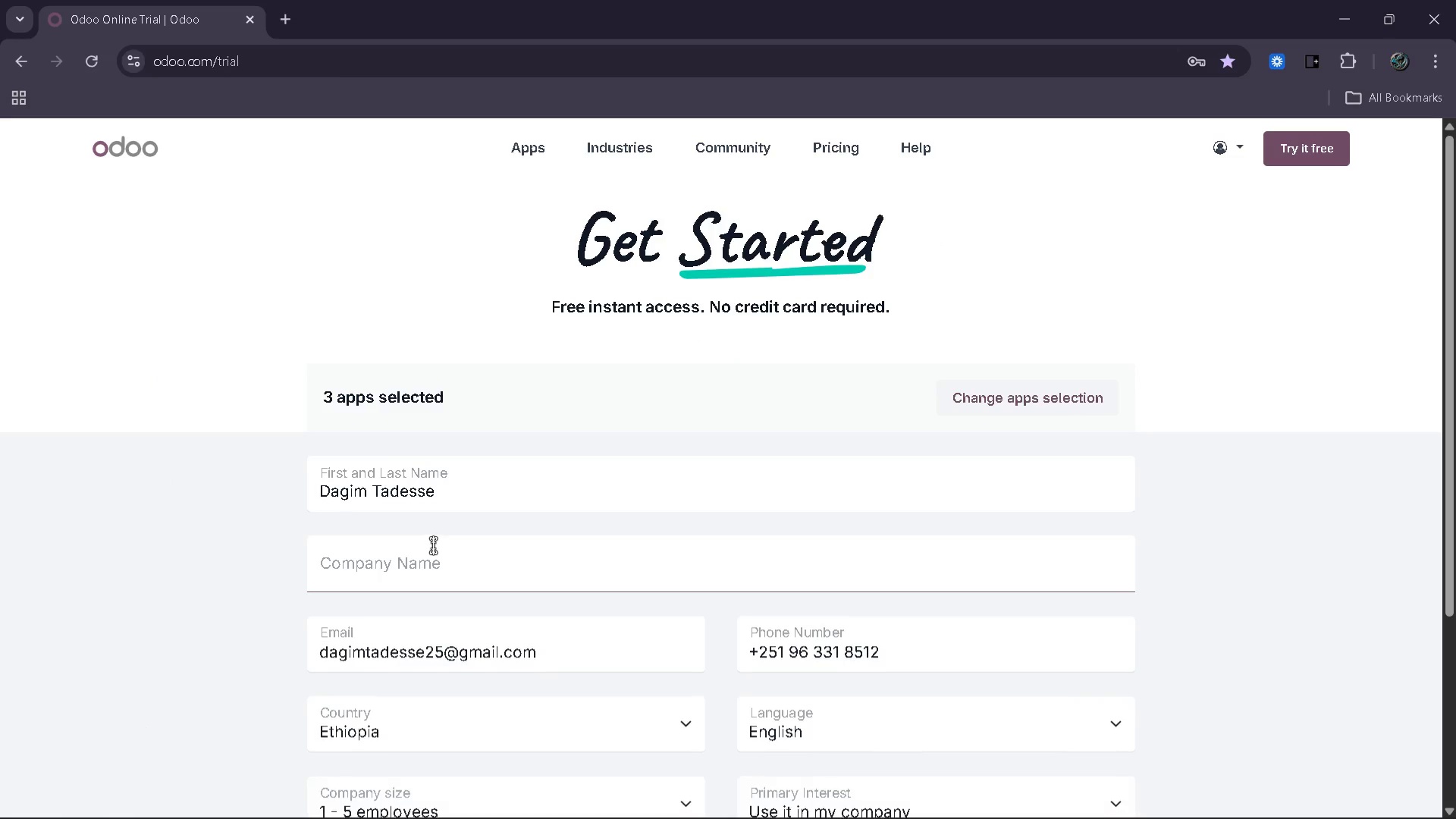 
left_click([432, 576])
 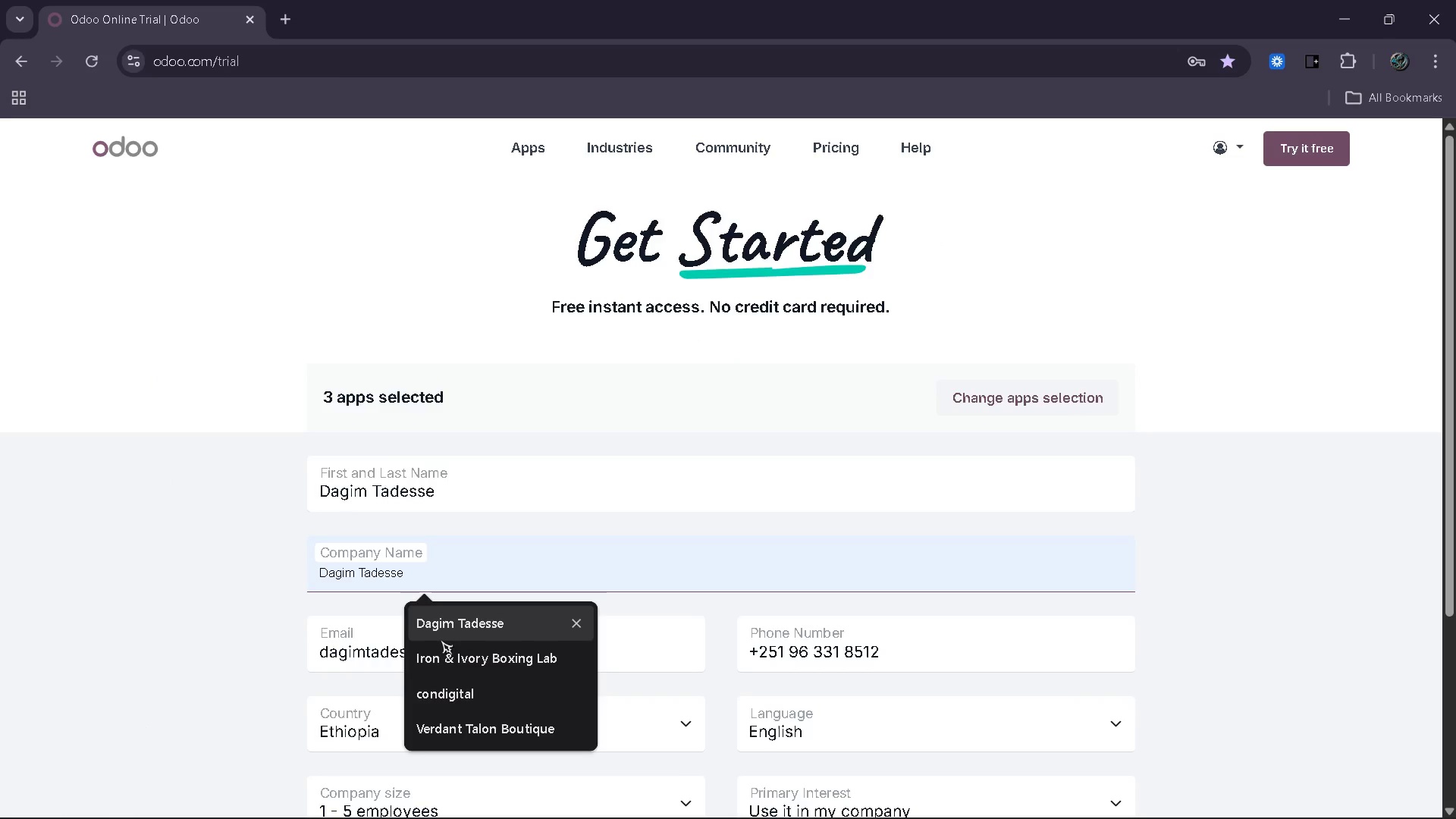 
left_click([441, 640])
 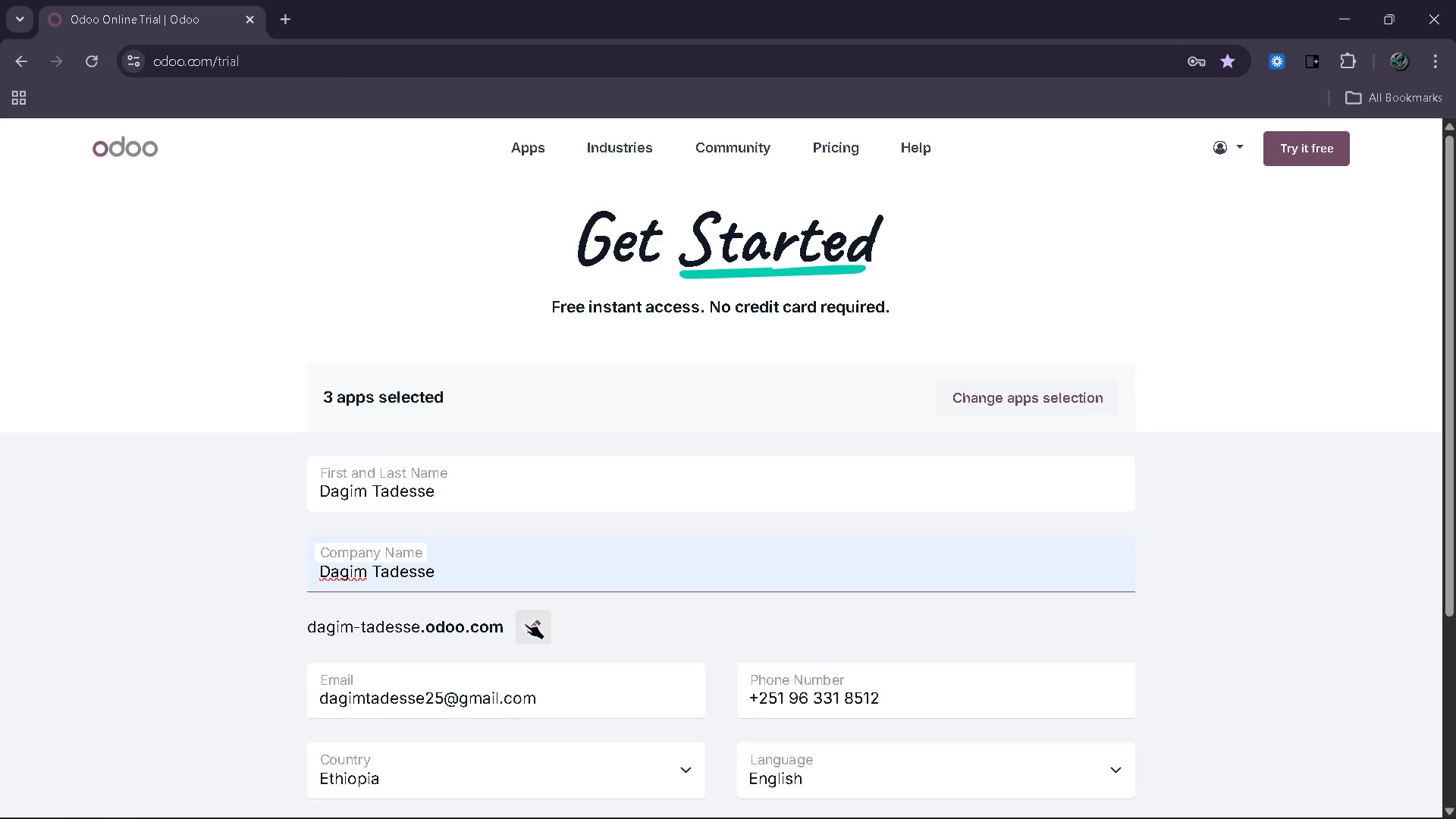 
left_click([523, 622])
 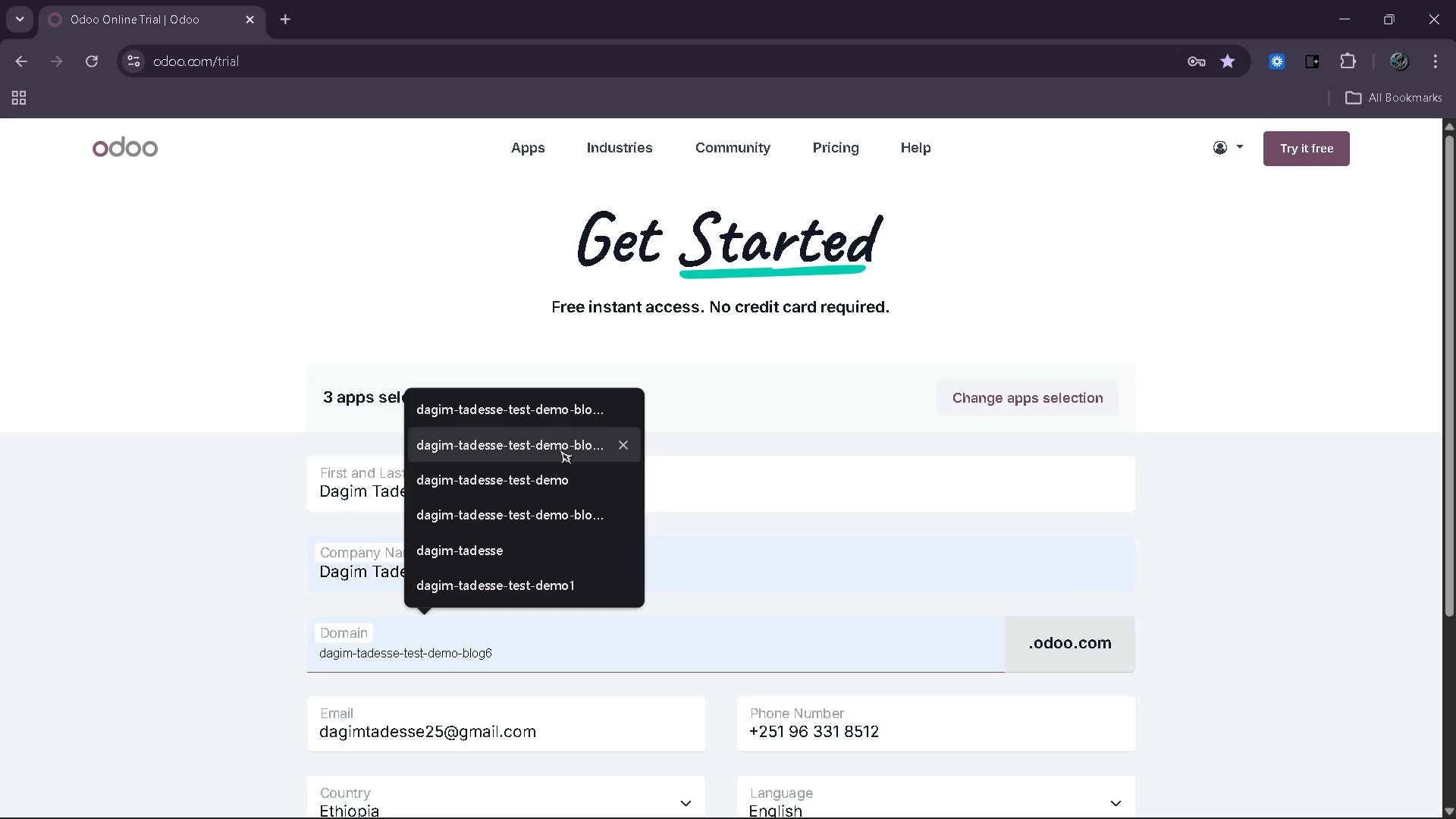 
left_click([560, 514])
 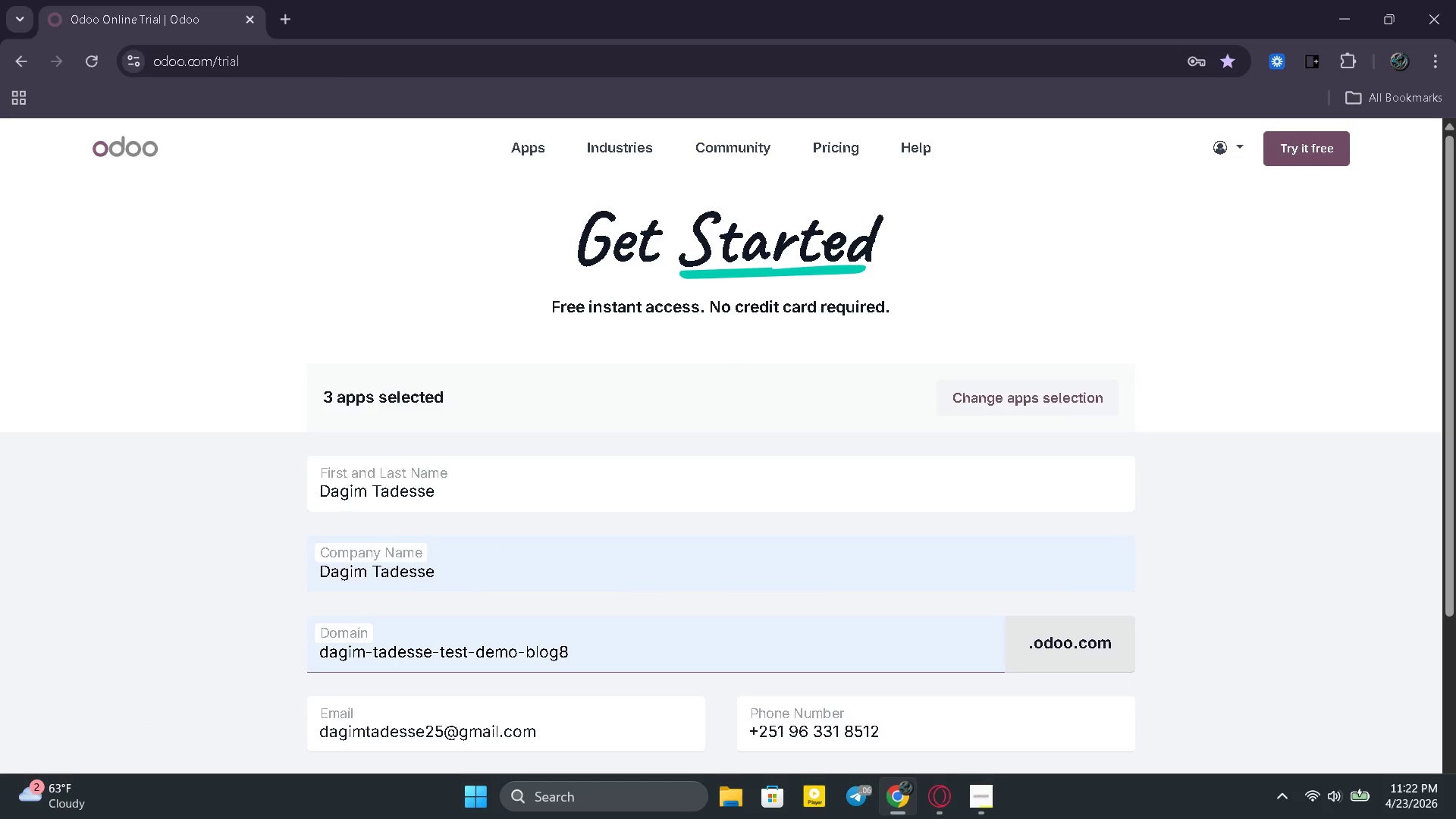 
key(Backspace)
type(-crm)
 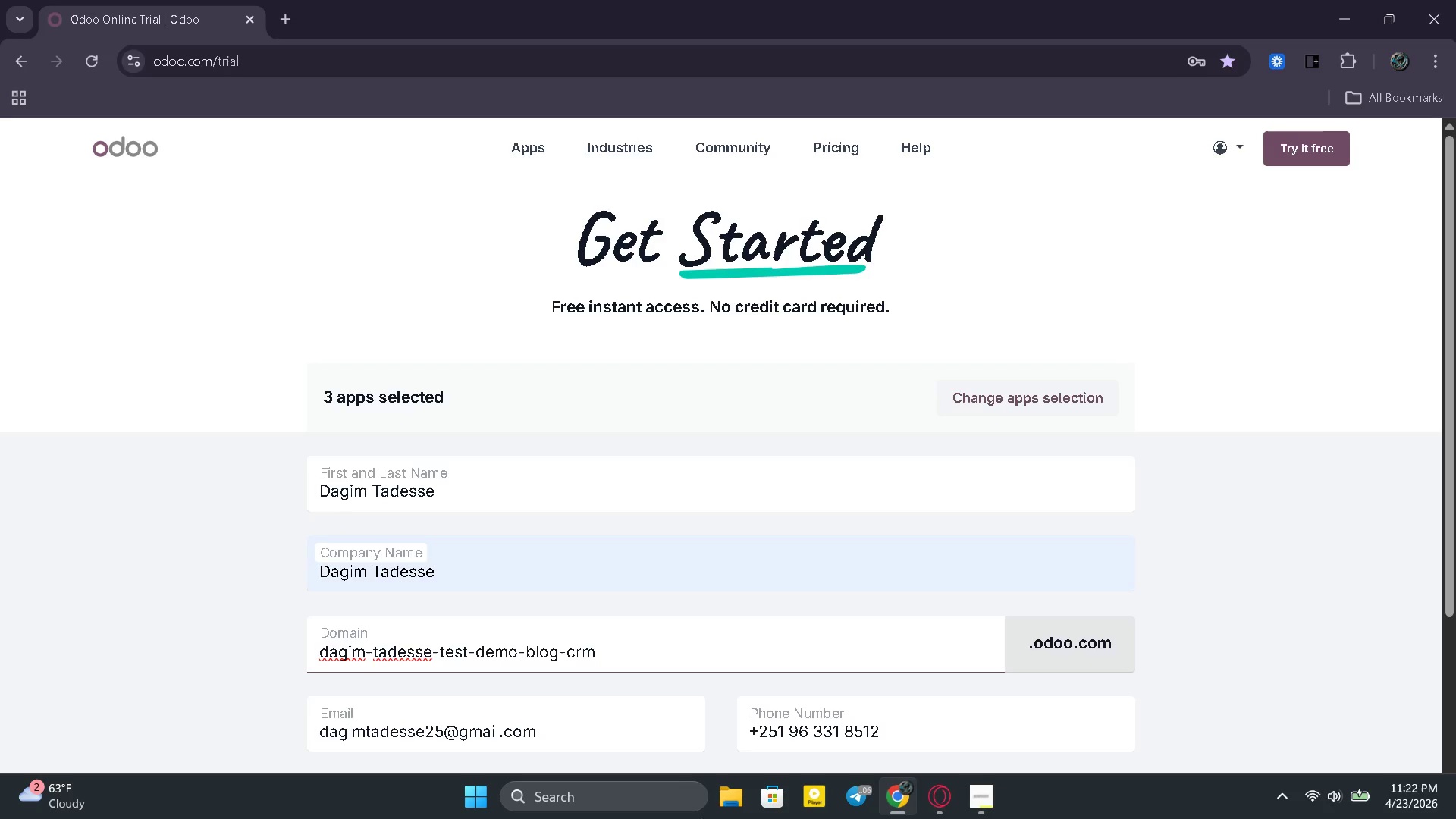 
scroll: coordinate [930, 689], scroll_direction: down, amount: 4.0
 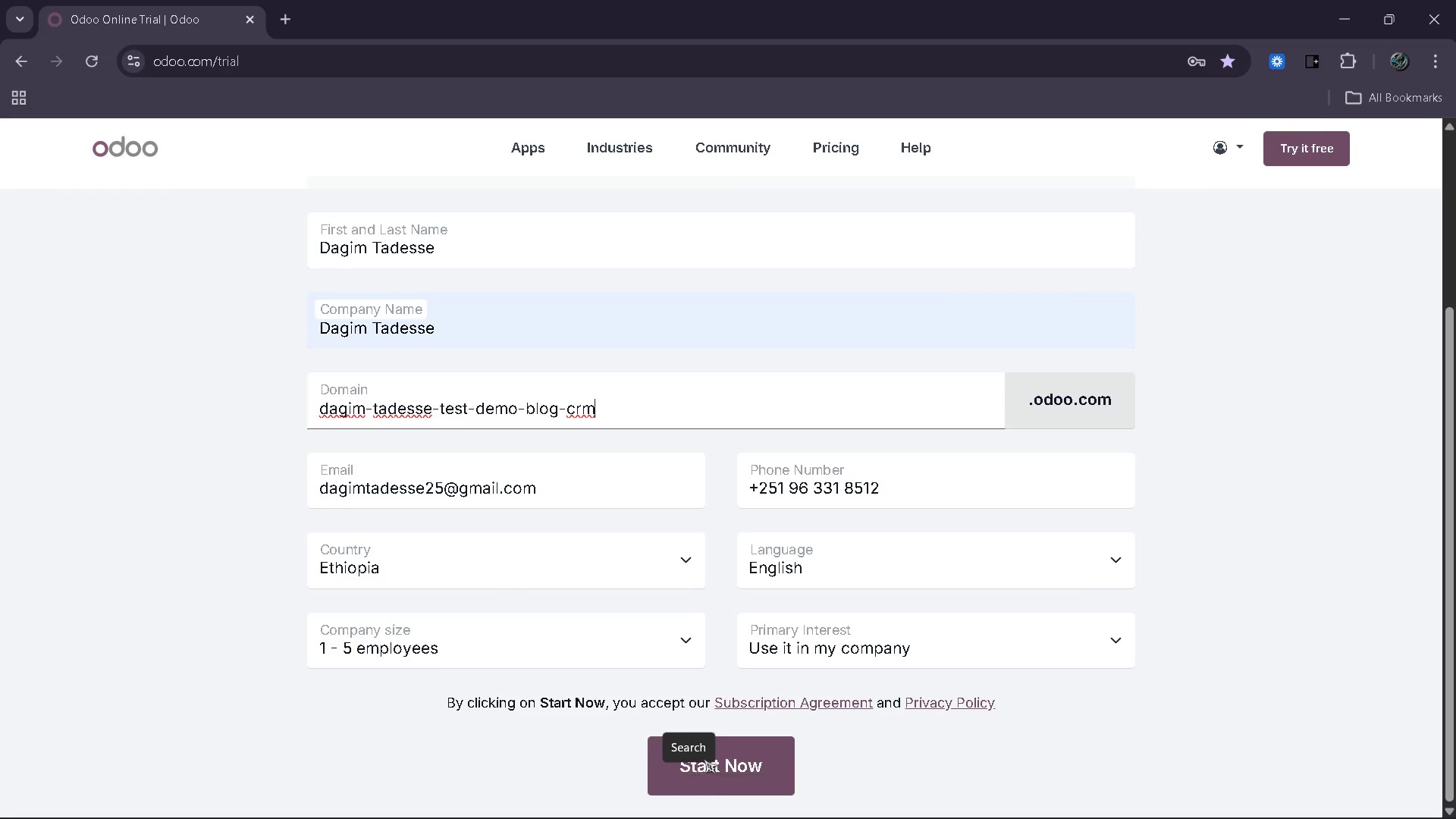 
left_click([706, 755])
 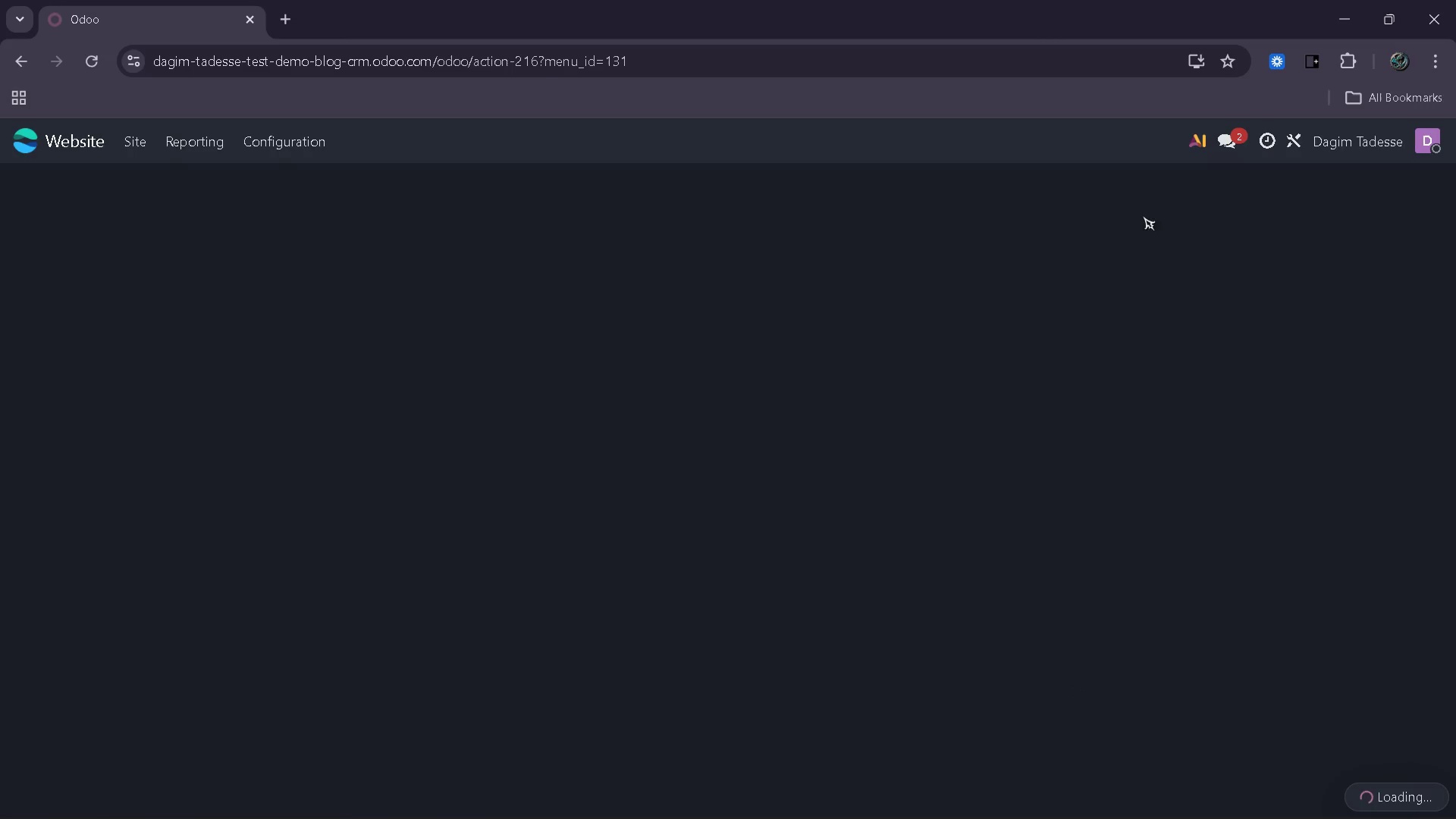 
wait(39.94)
 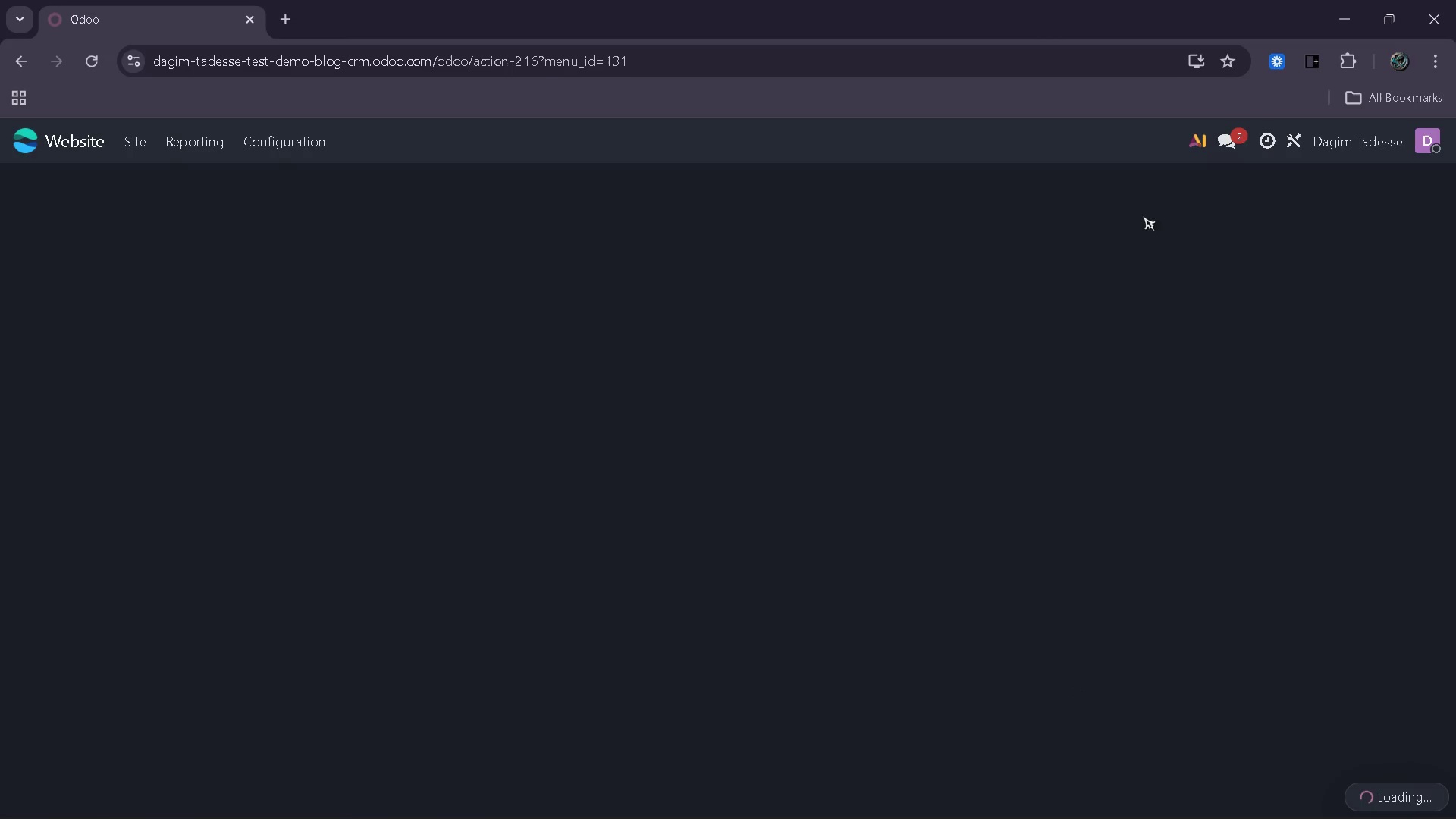 
mouse_move([1297, 761])
 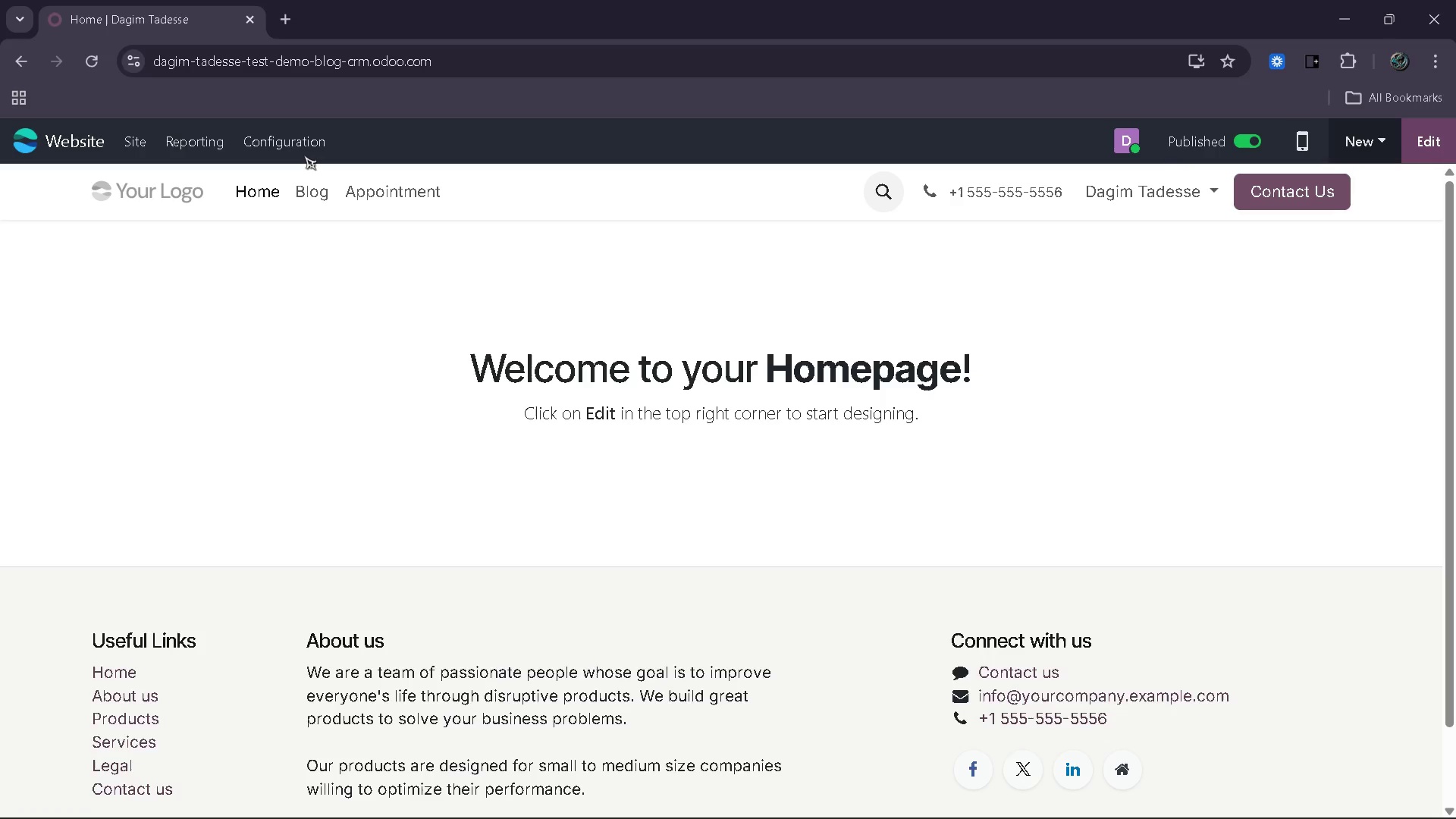 
wait(29.11)
 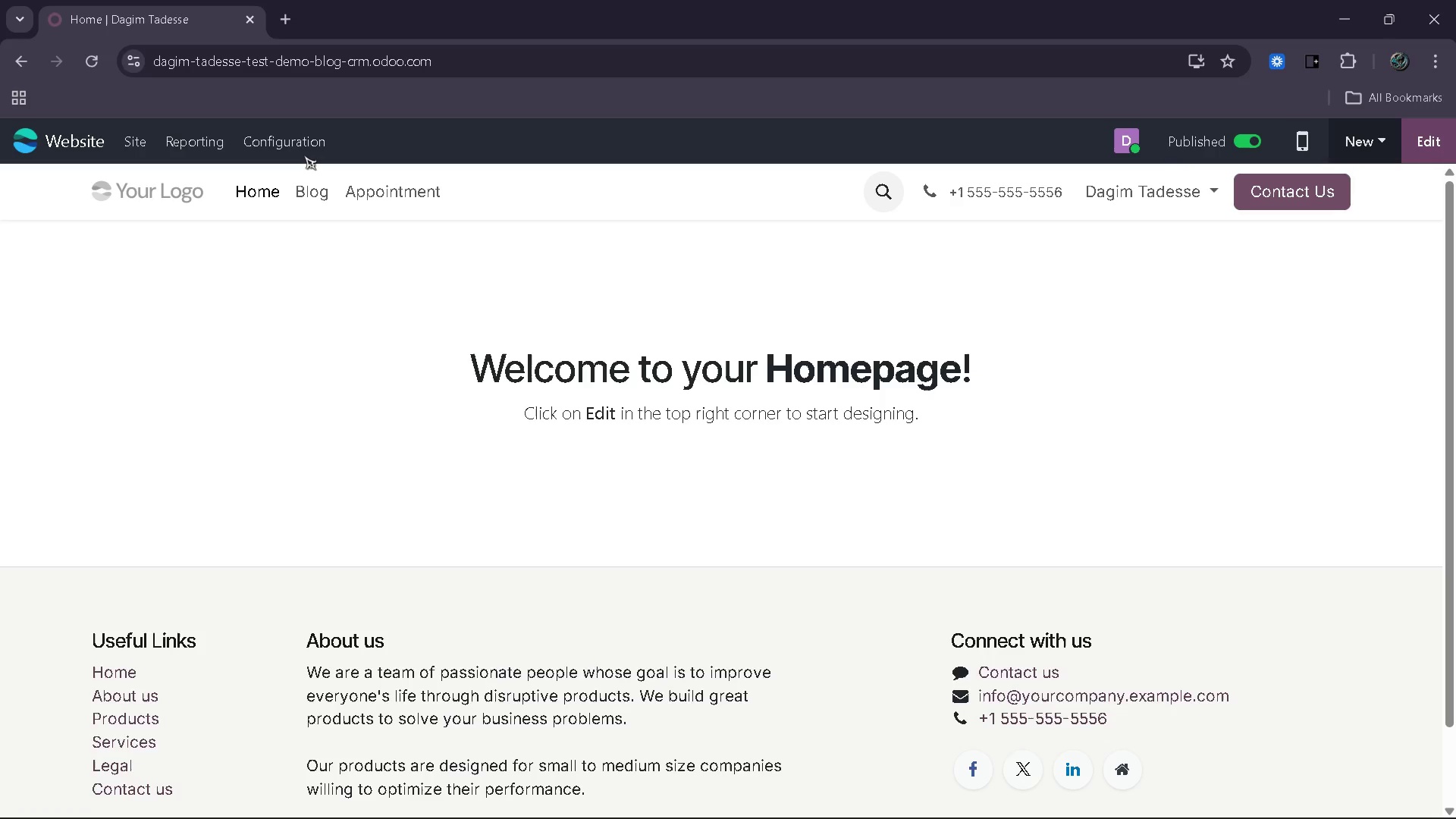 
mouse_move([61, 135])
 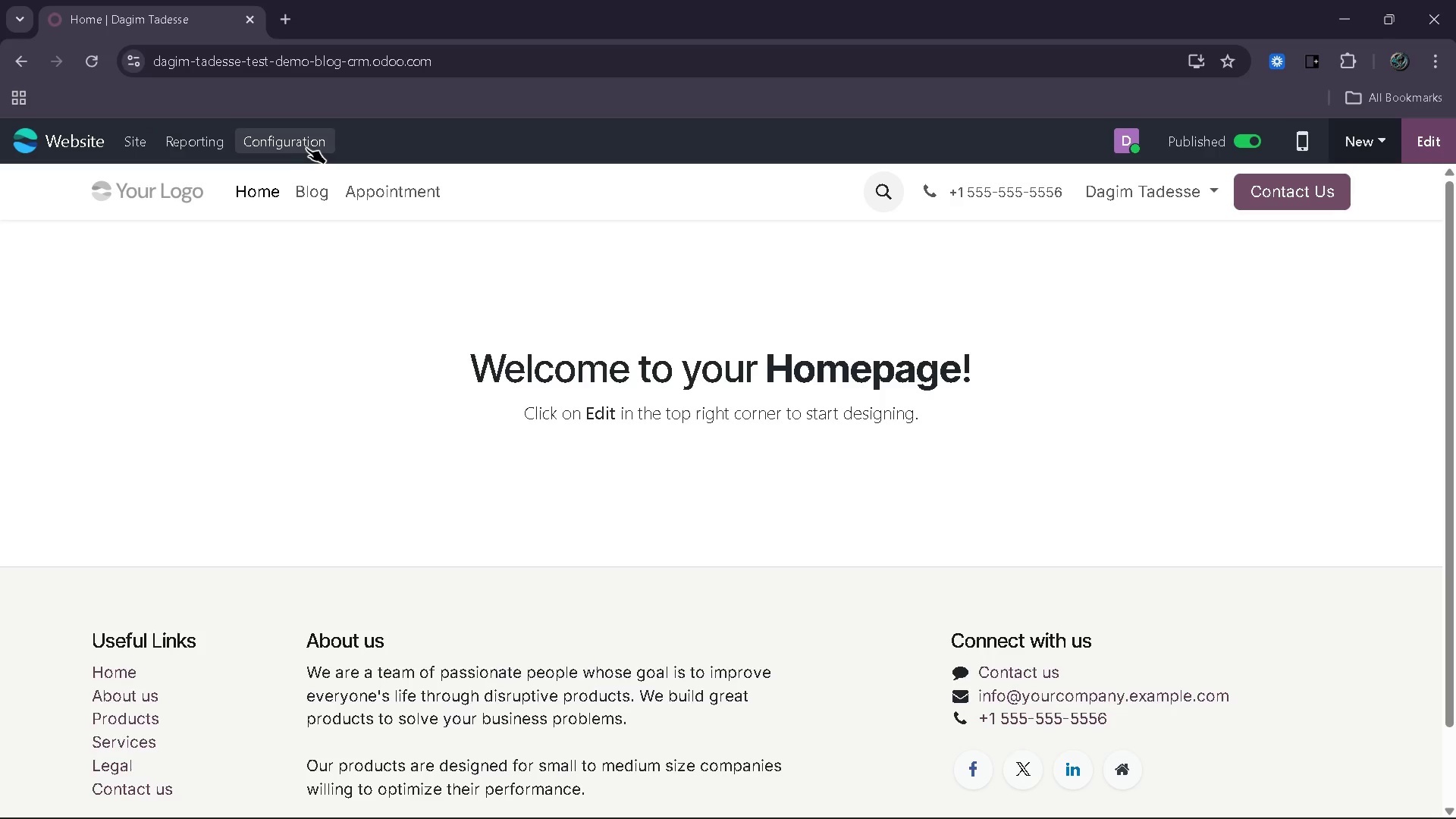 
left_click([306, 148])
 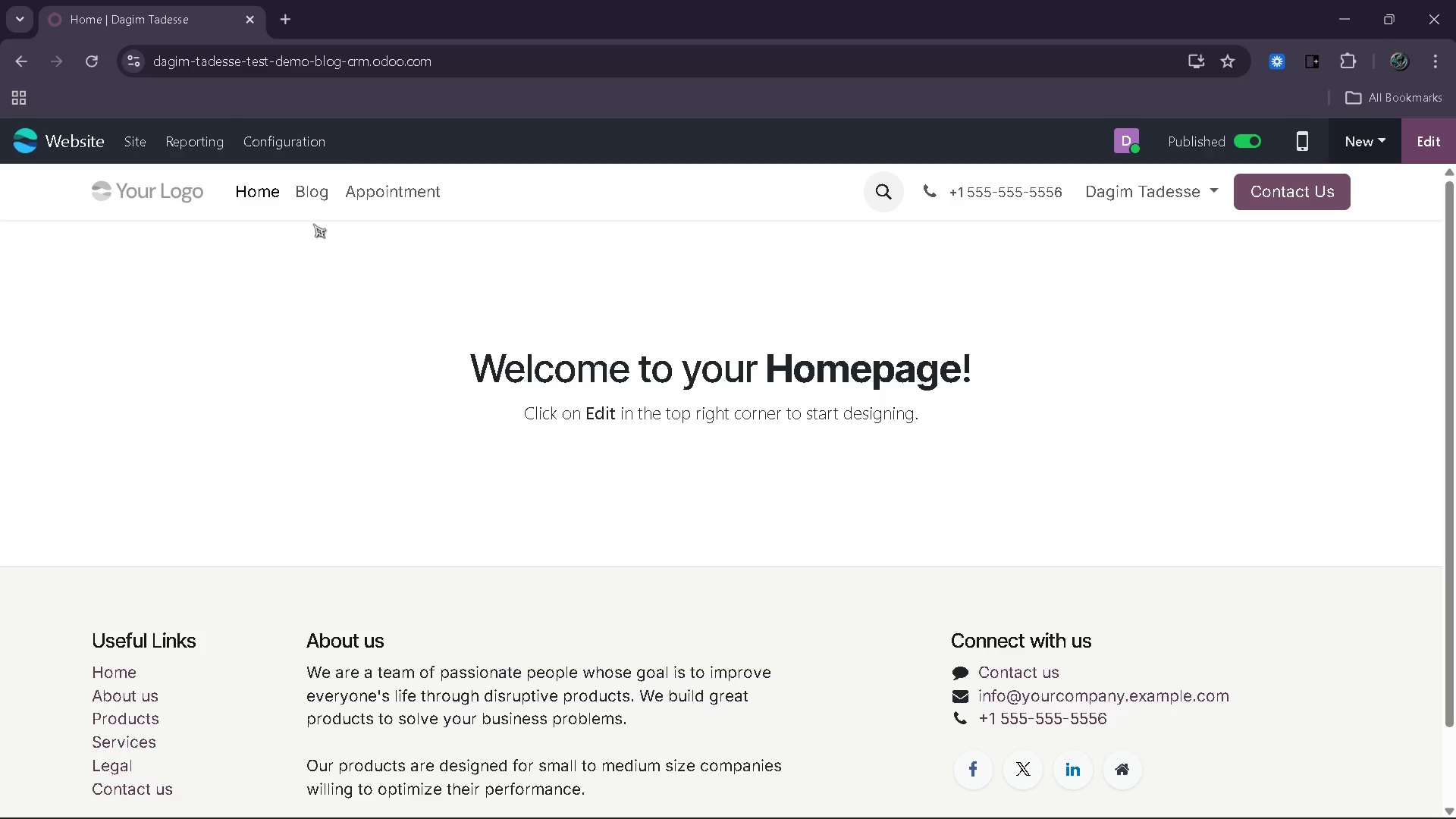 
left_click([320, 202])
 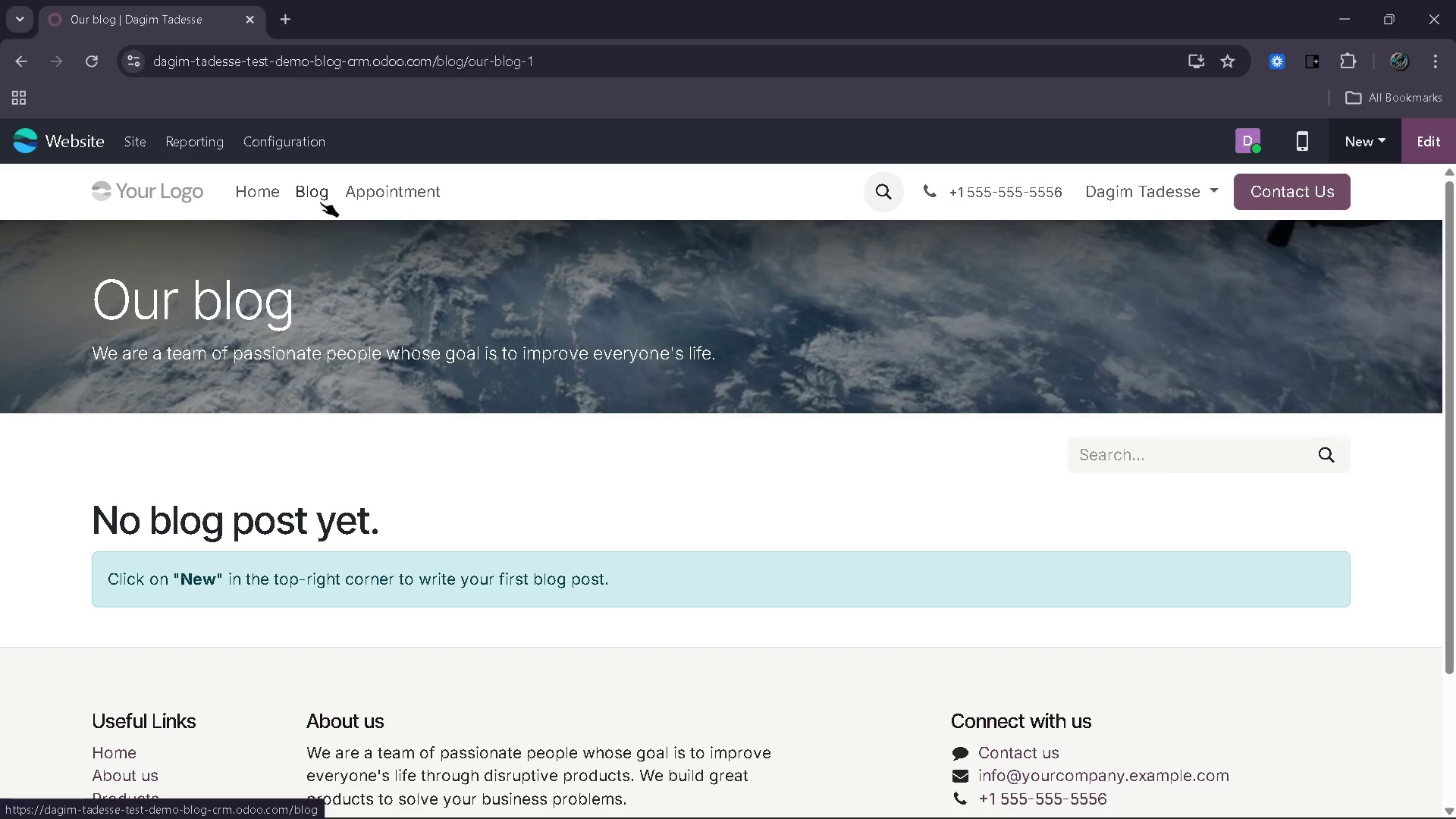 
left_click([281, 146])
 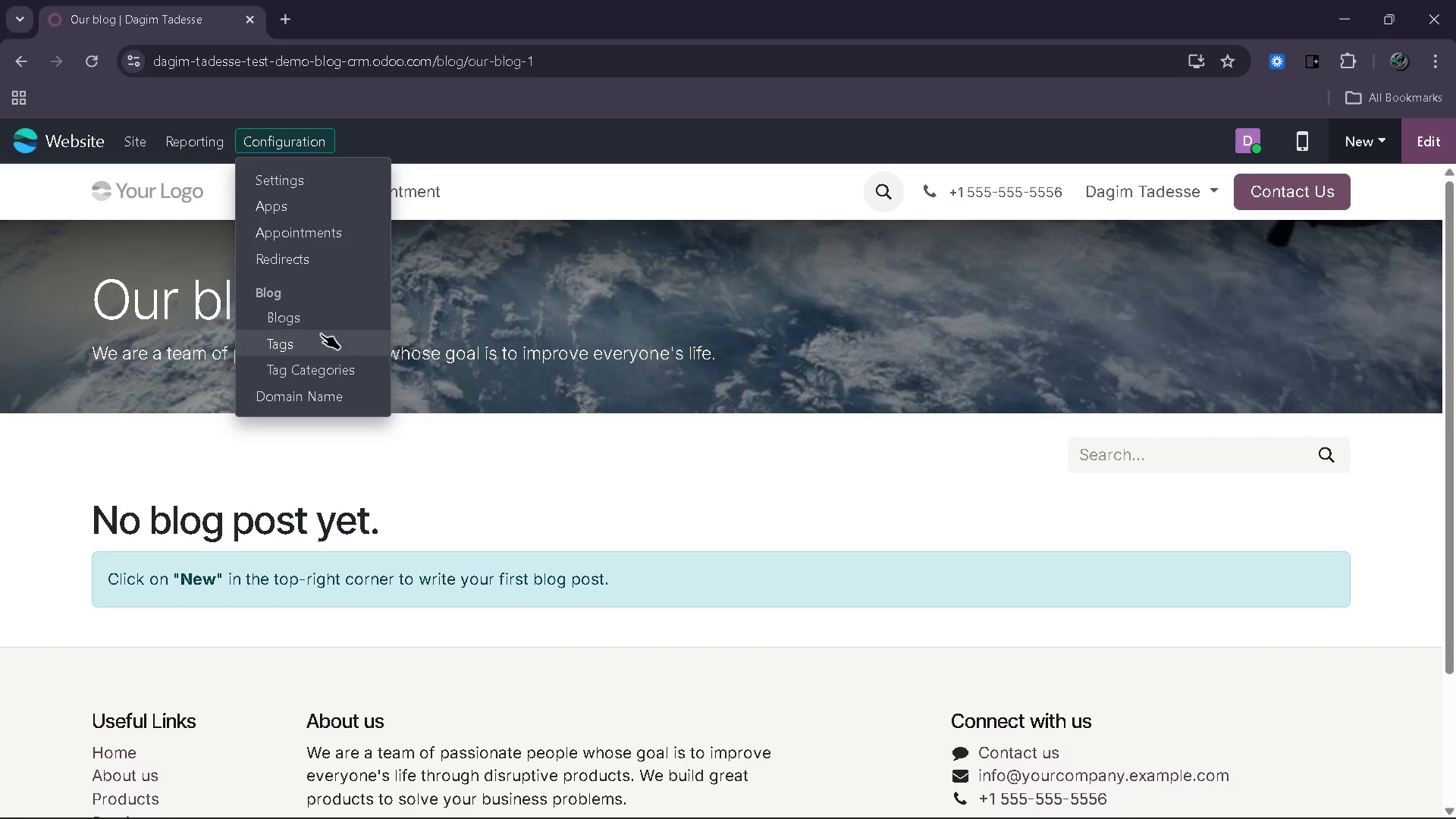 
left_click([321, 326])
 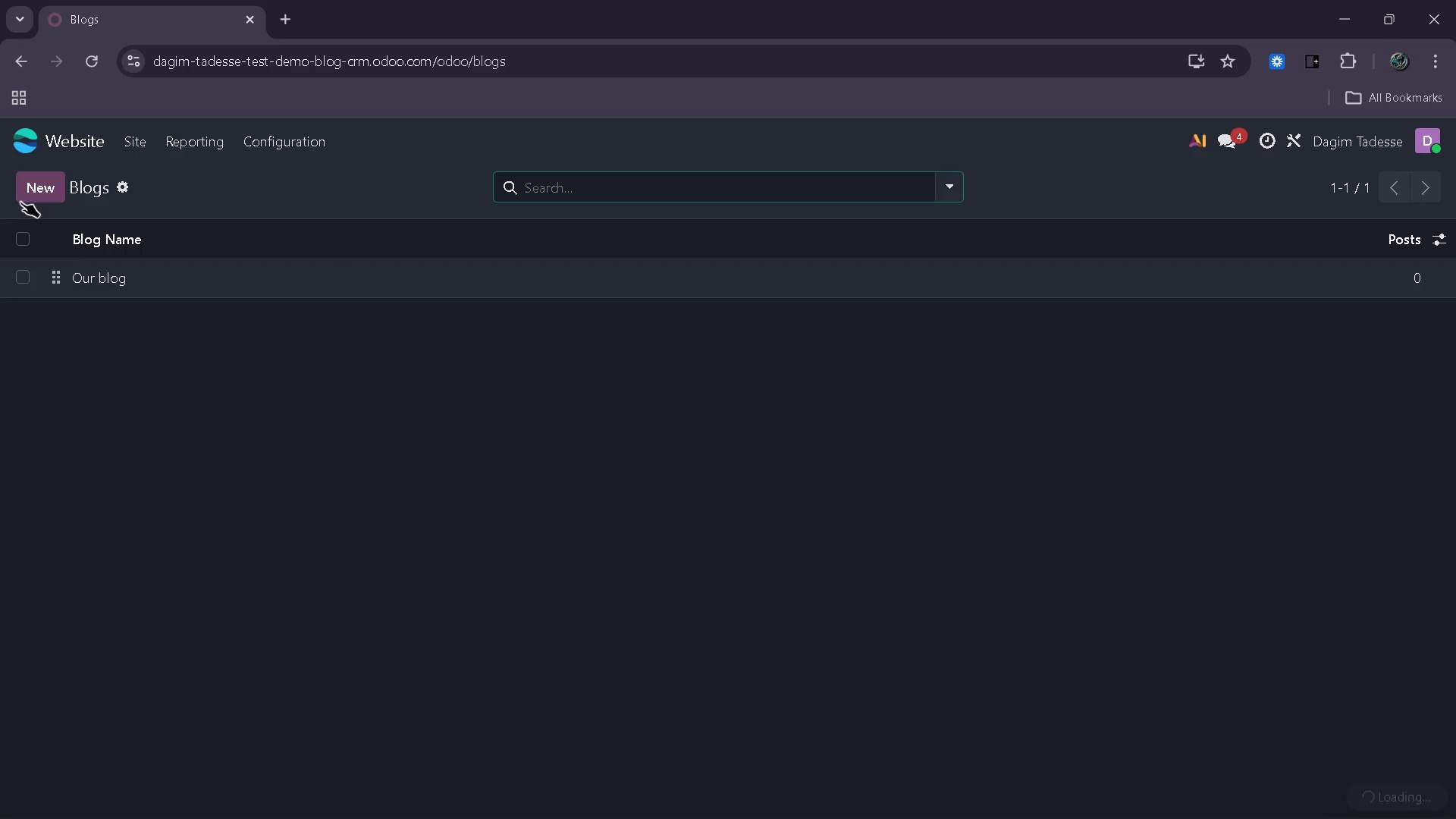 
left_click([37, 185])
 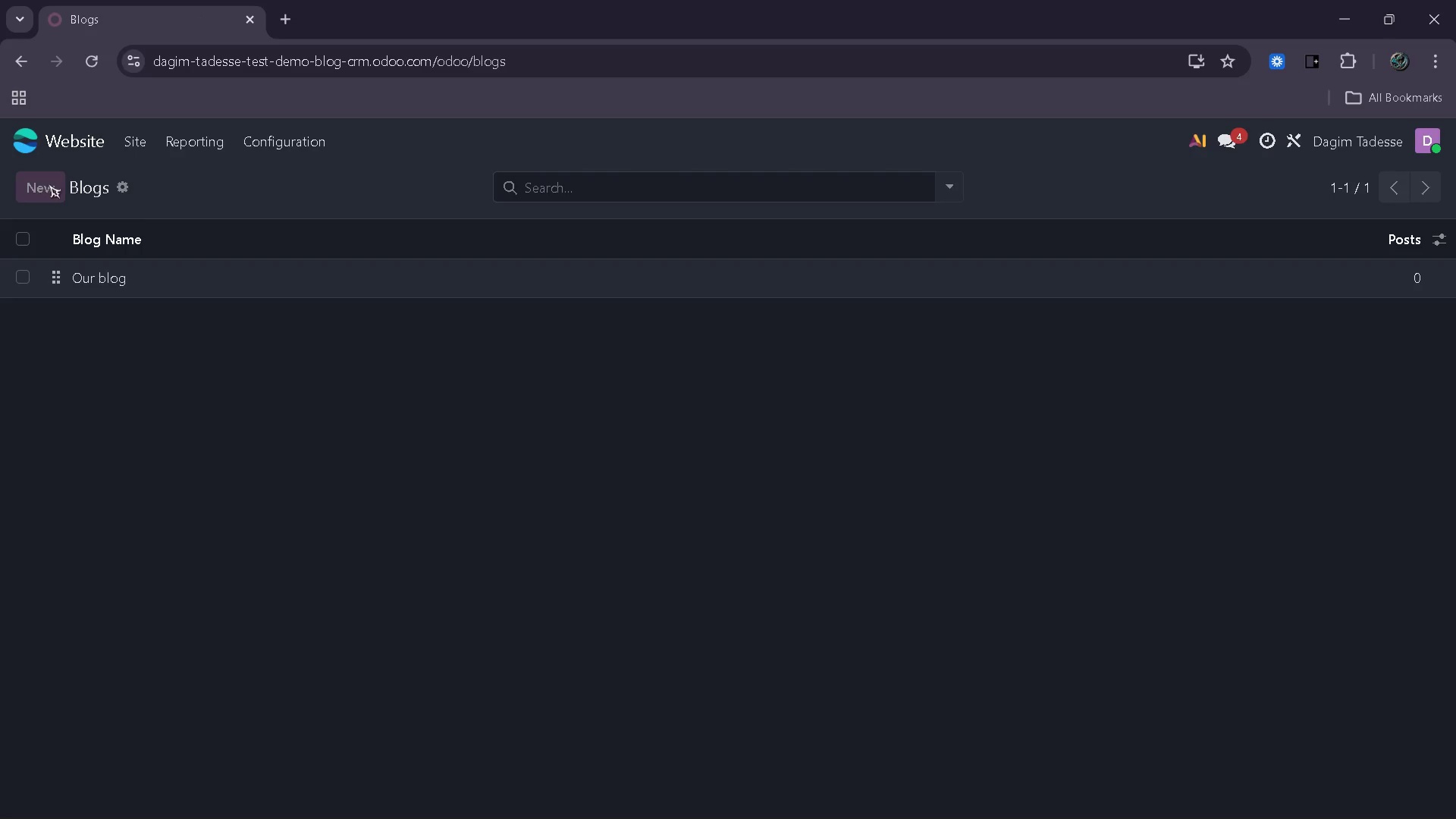 
mouse_move([74, 199])
 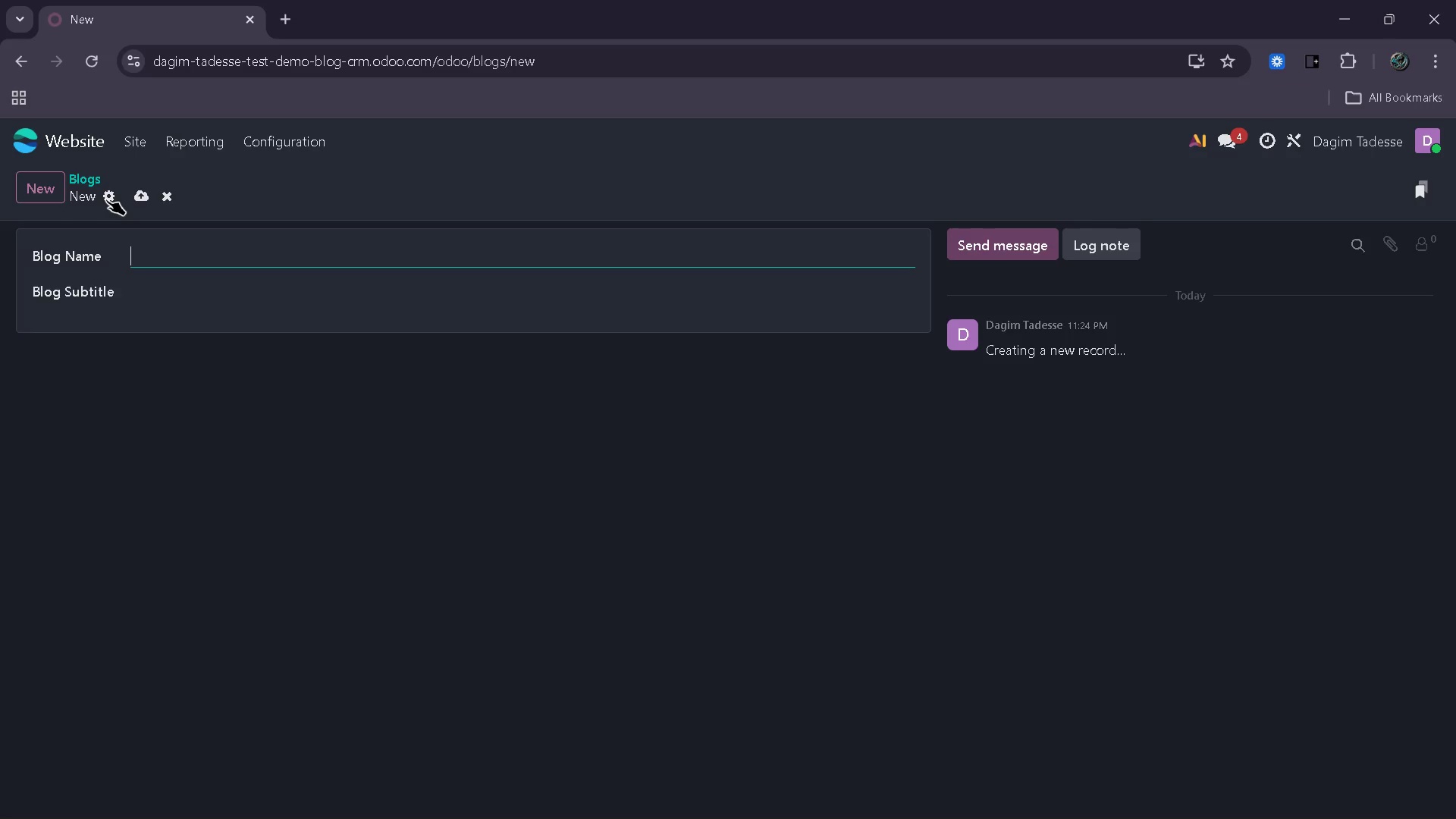 
mouse_move([107, 199])